 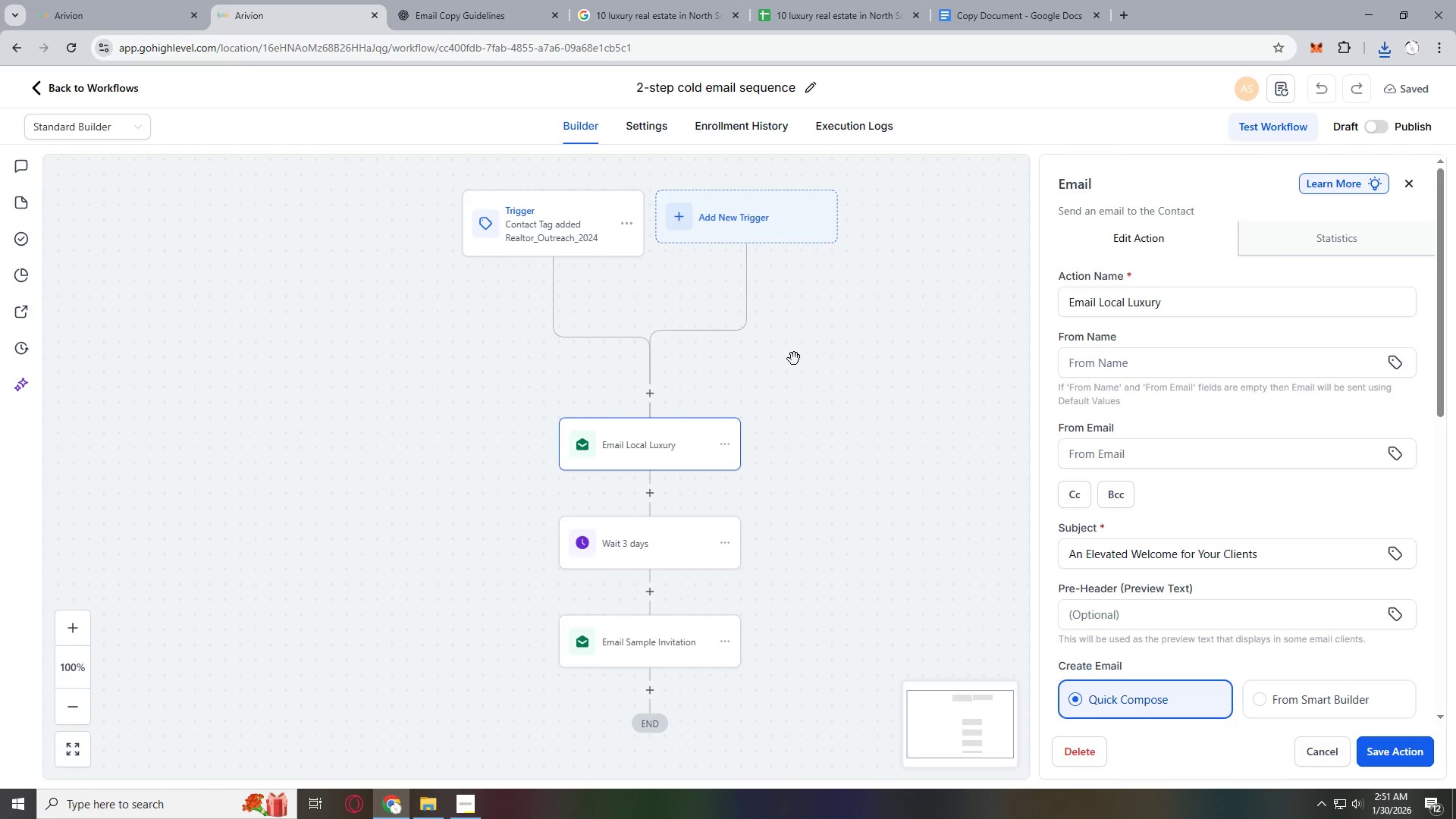 
left_click([703, 631])
 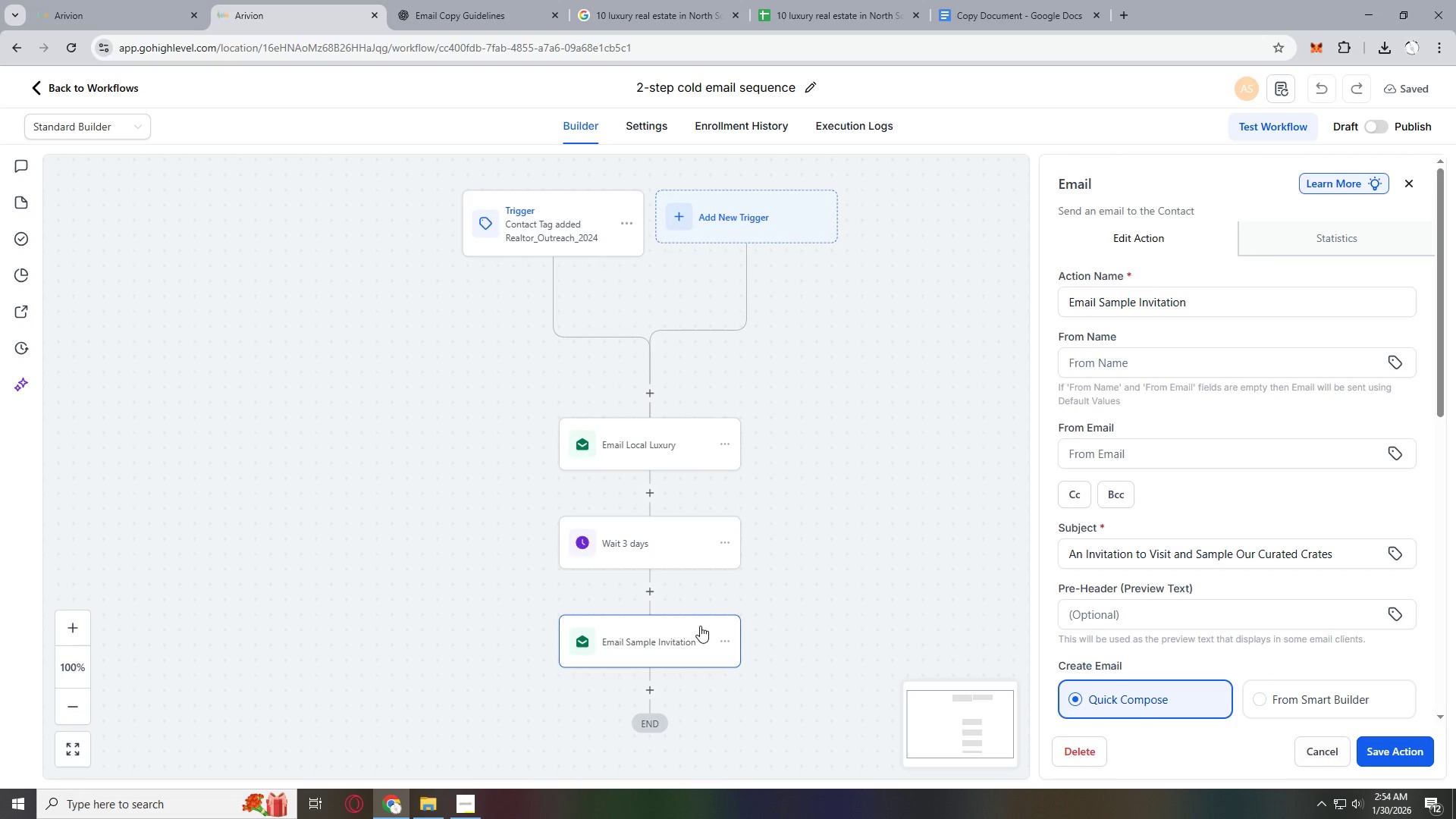 
wait(162.38)
 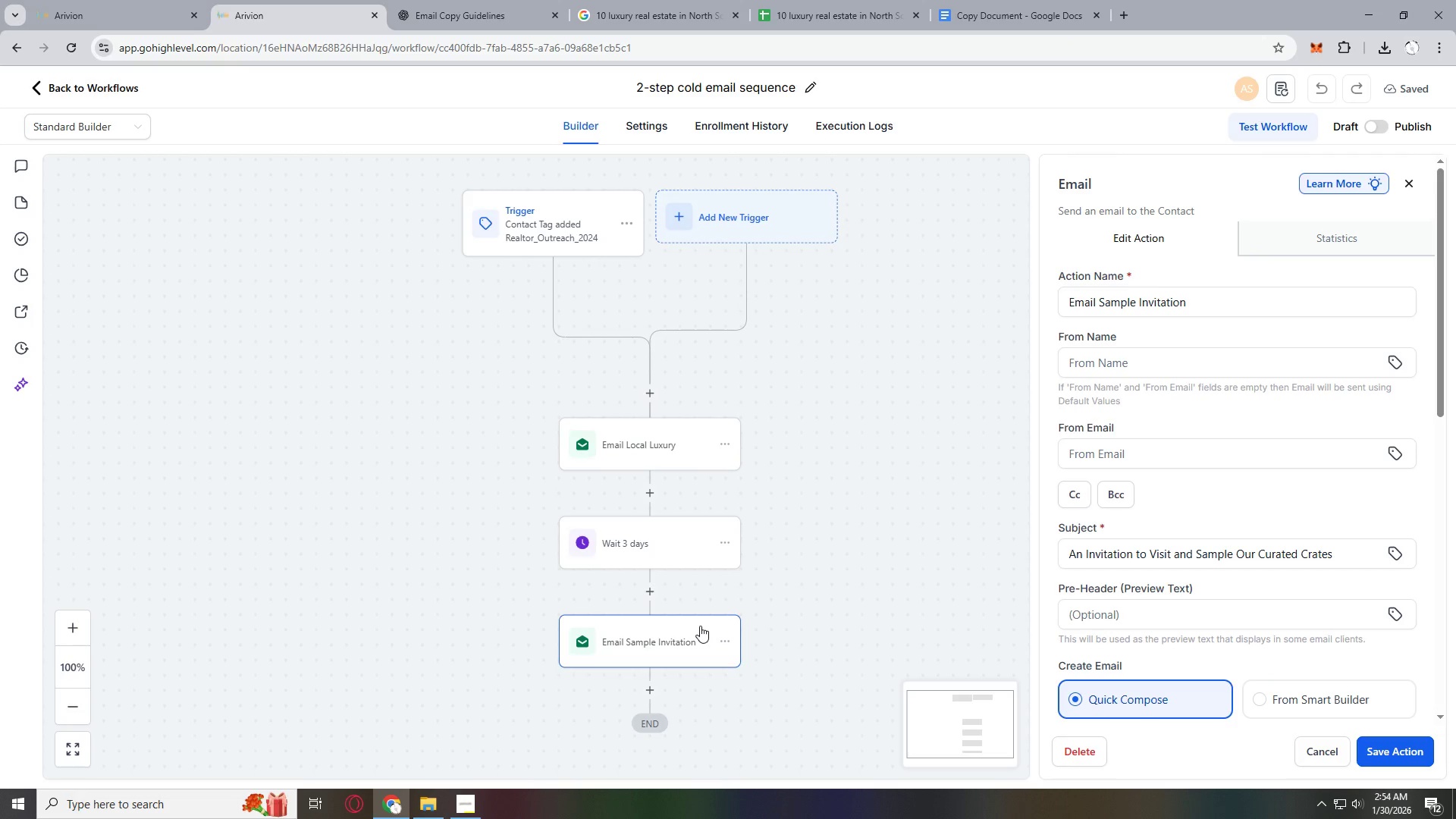 
left_click([1129, 5])
 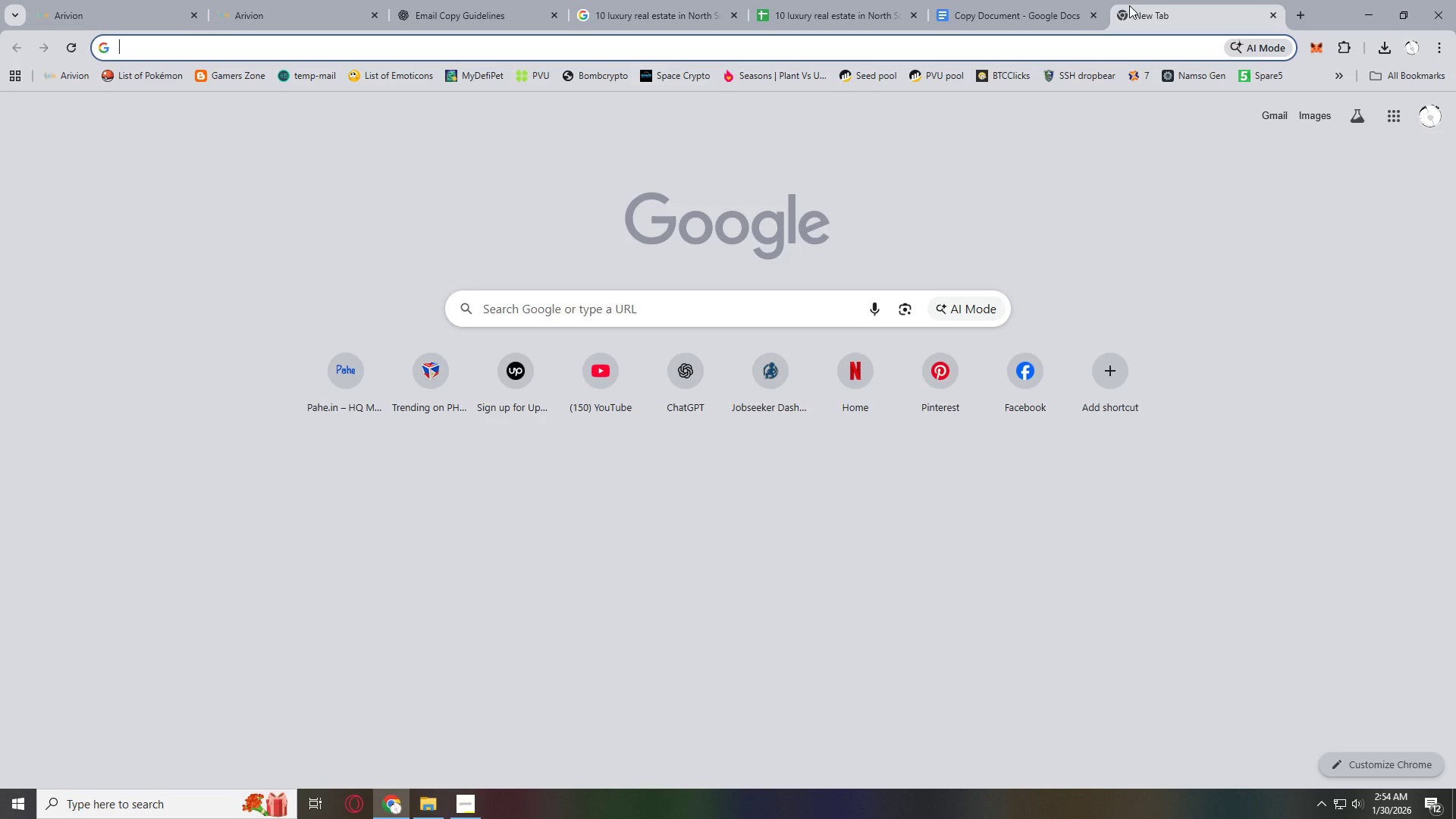 
type(pt to )
 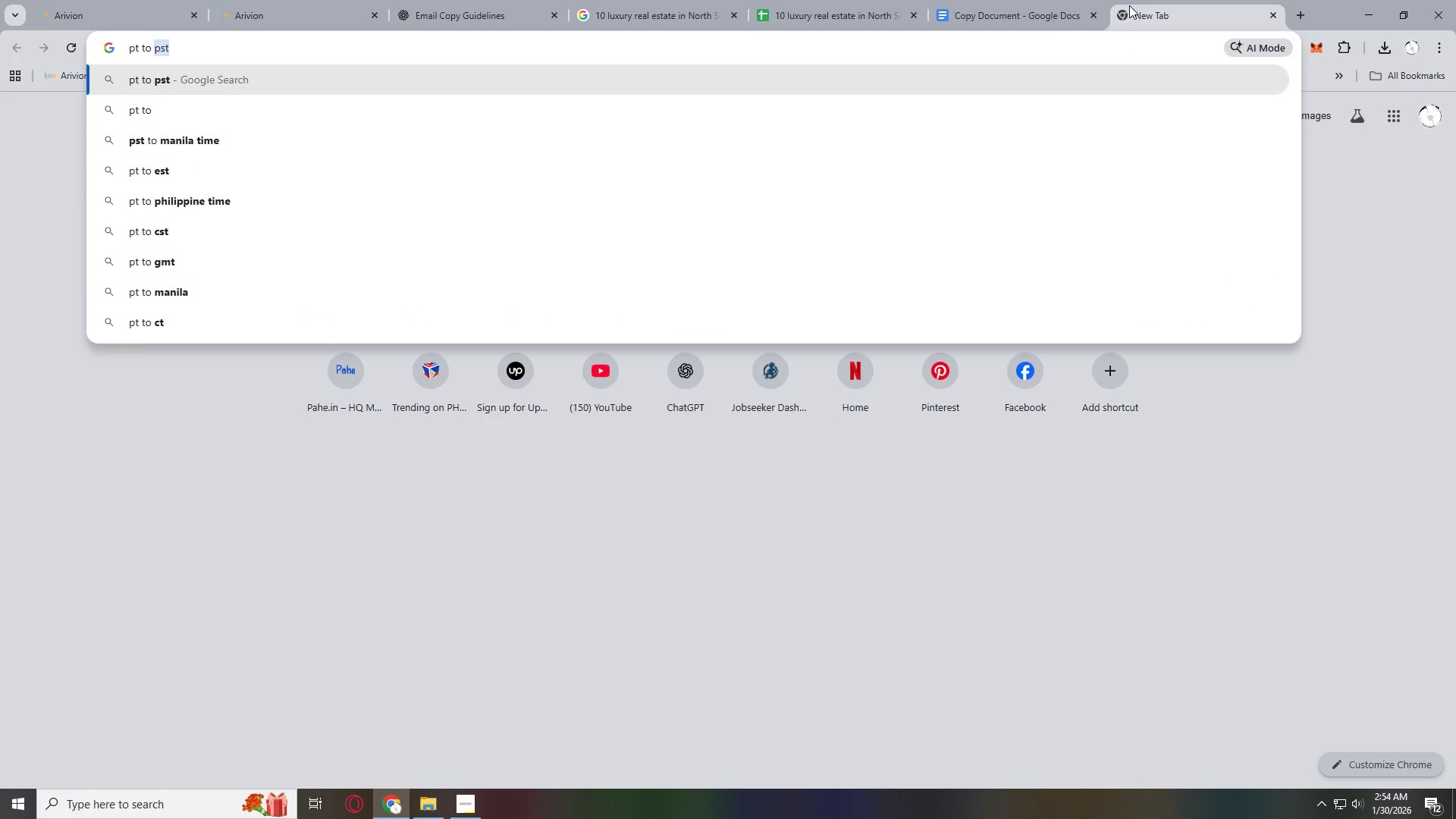 
key(ArrowDown)
 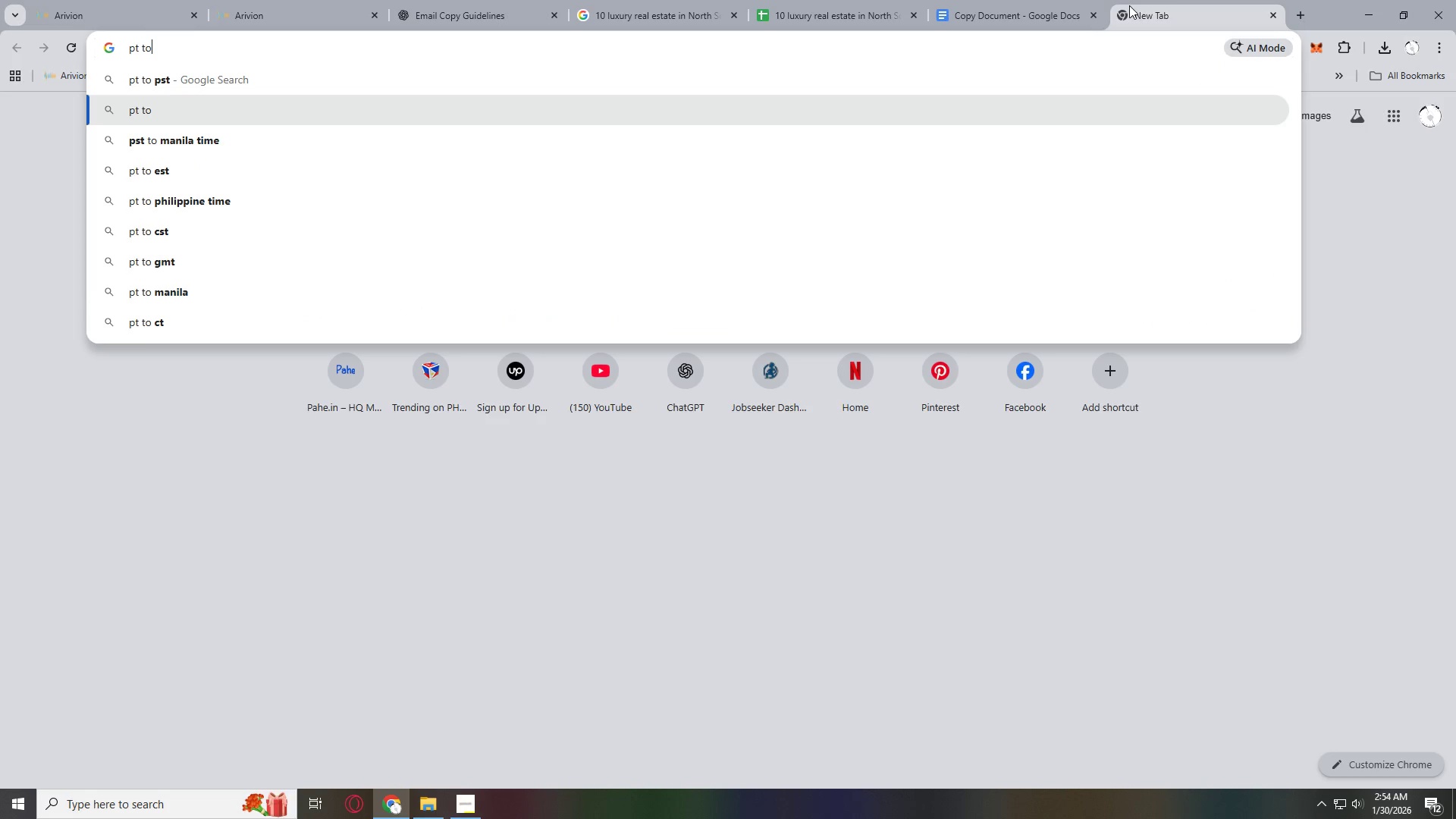 
key(ArrowDown)